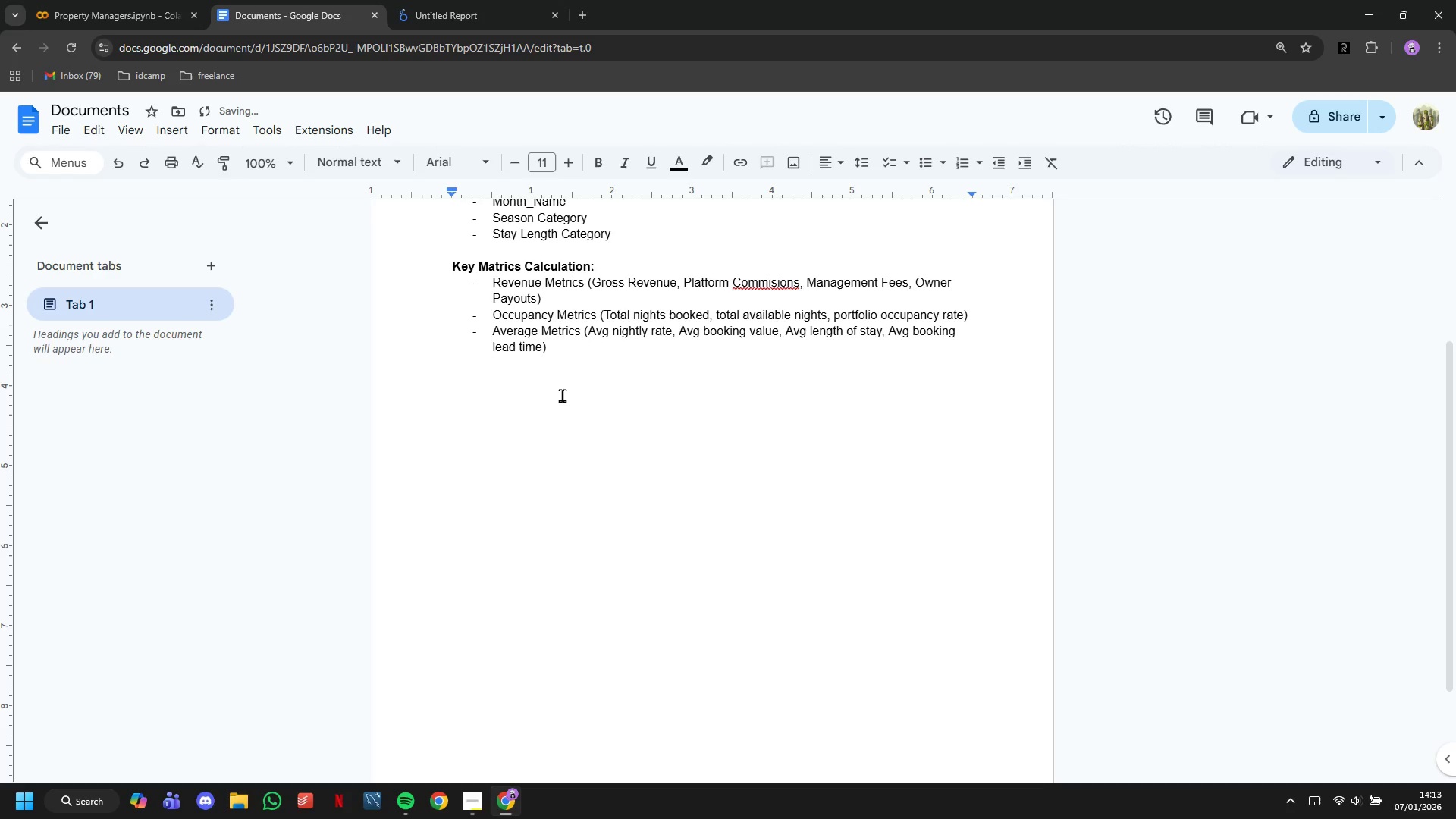 
type(Property Performance)
 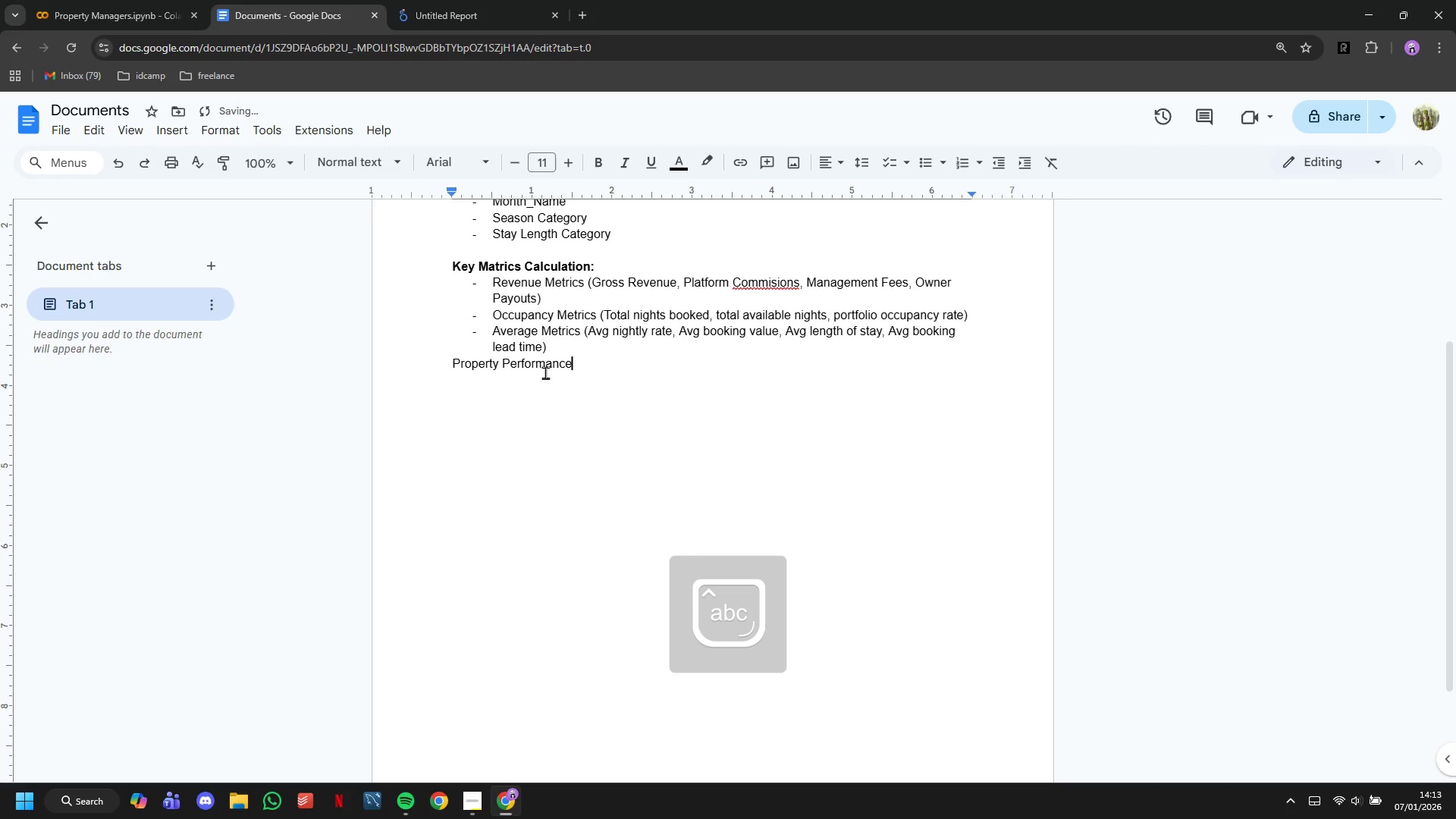 
double_click([545, 372])
 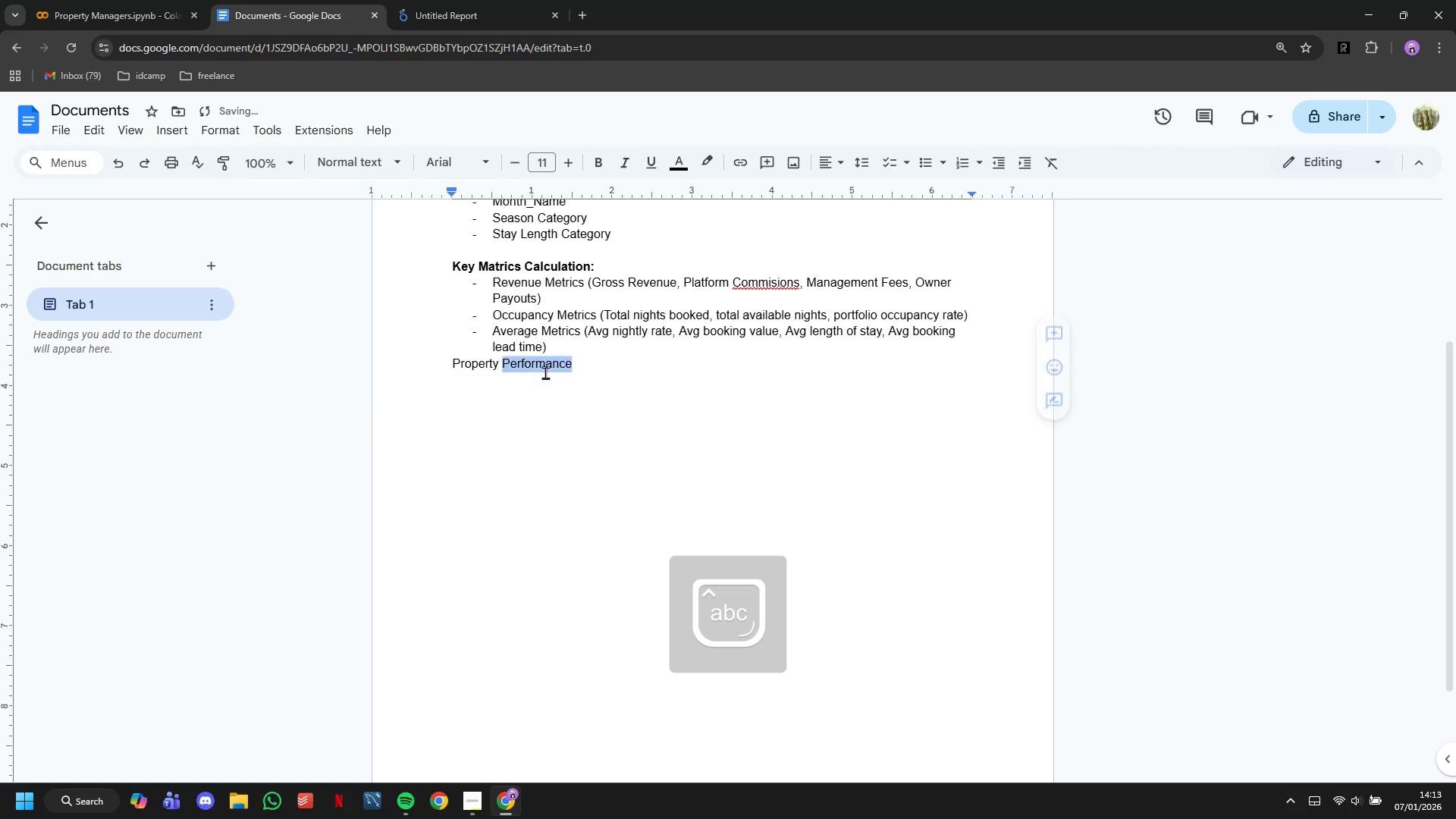 
triple_click([545, 372])
 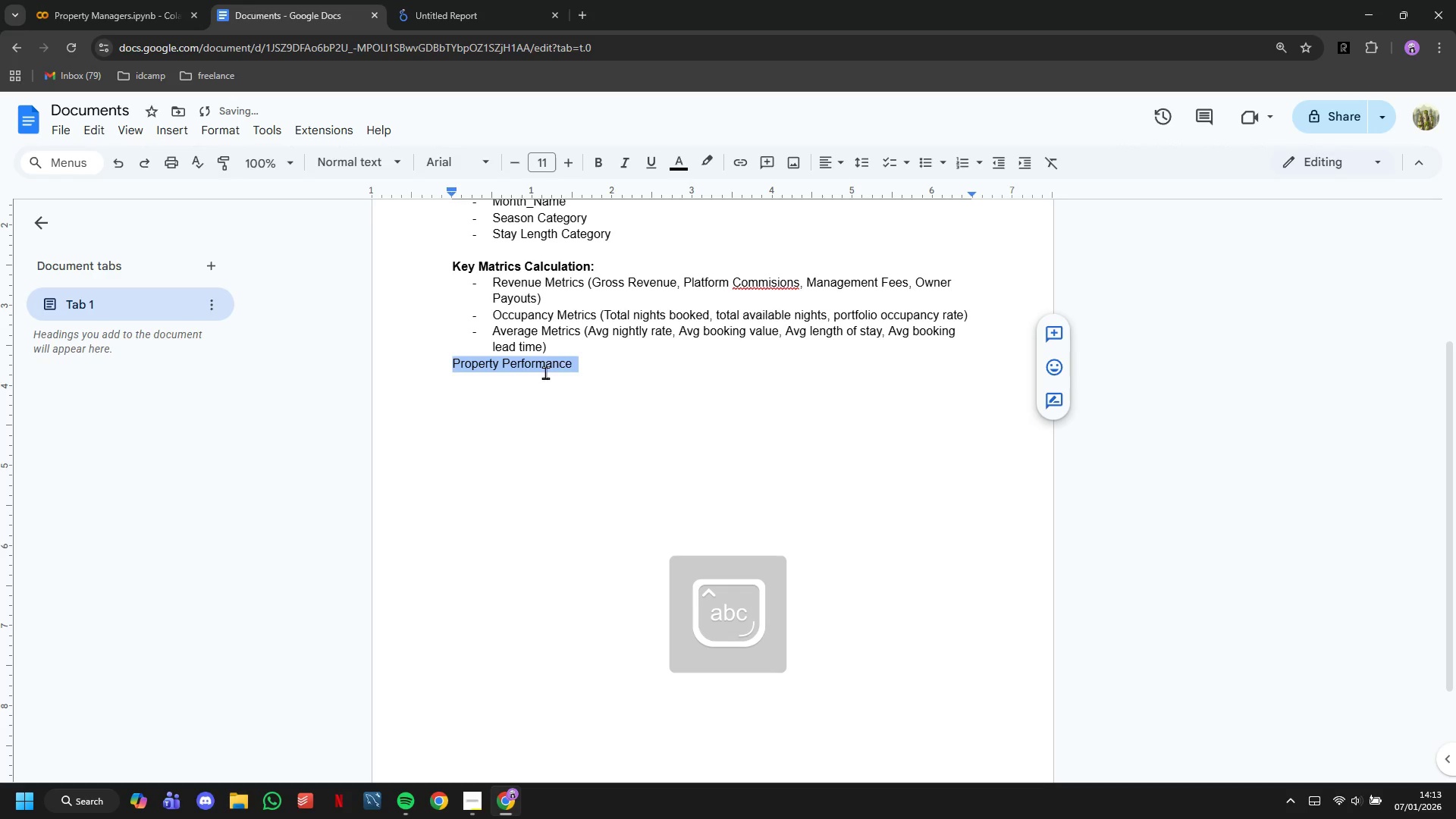 
hold_key(key=ShiftLeft, duration=0.33)
 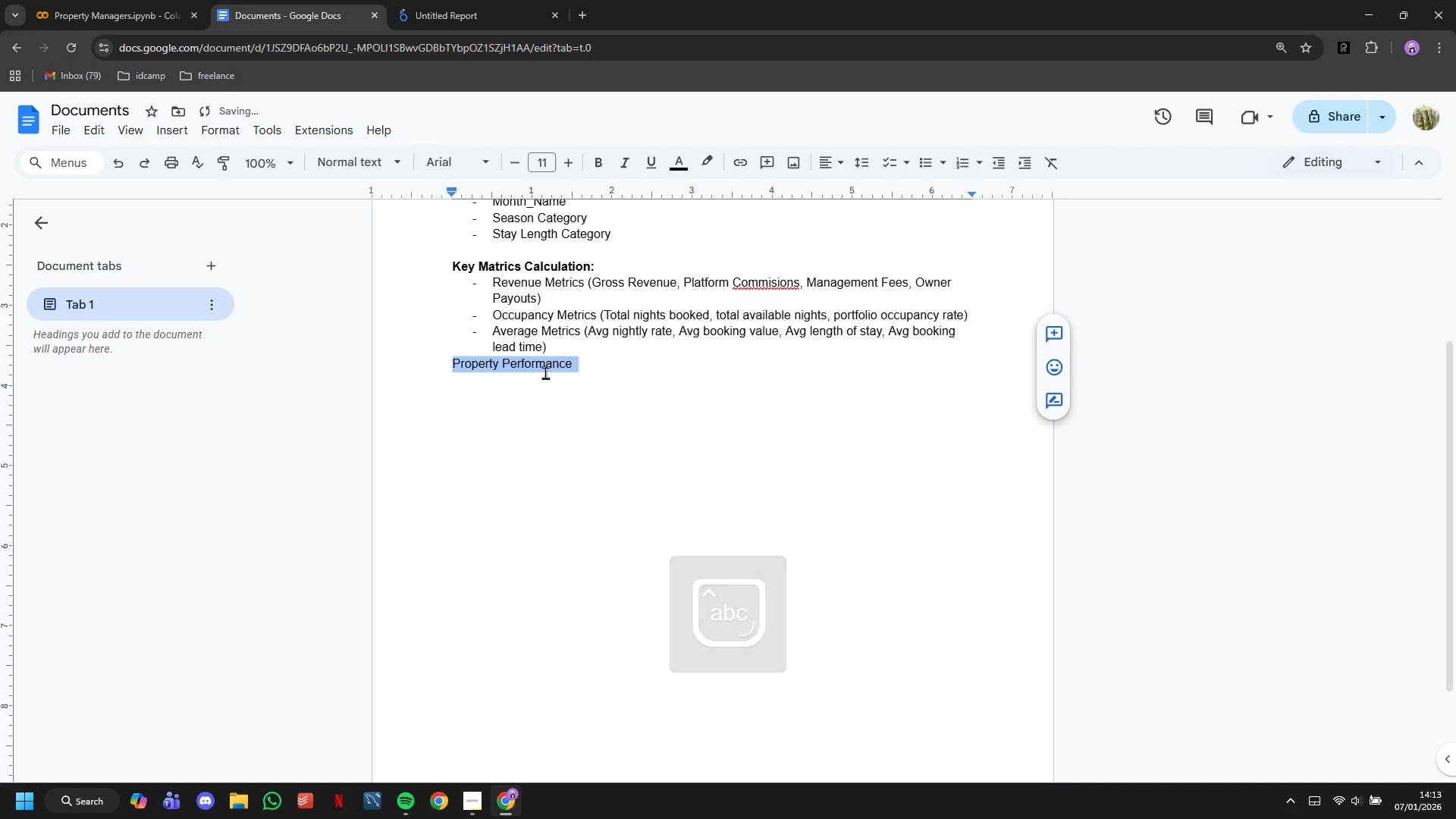 
key(Control+B)
 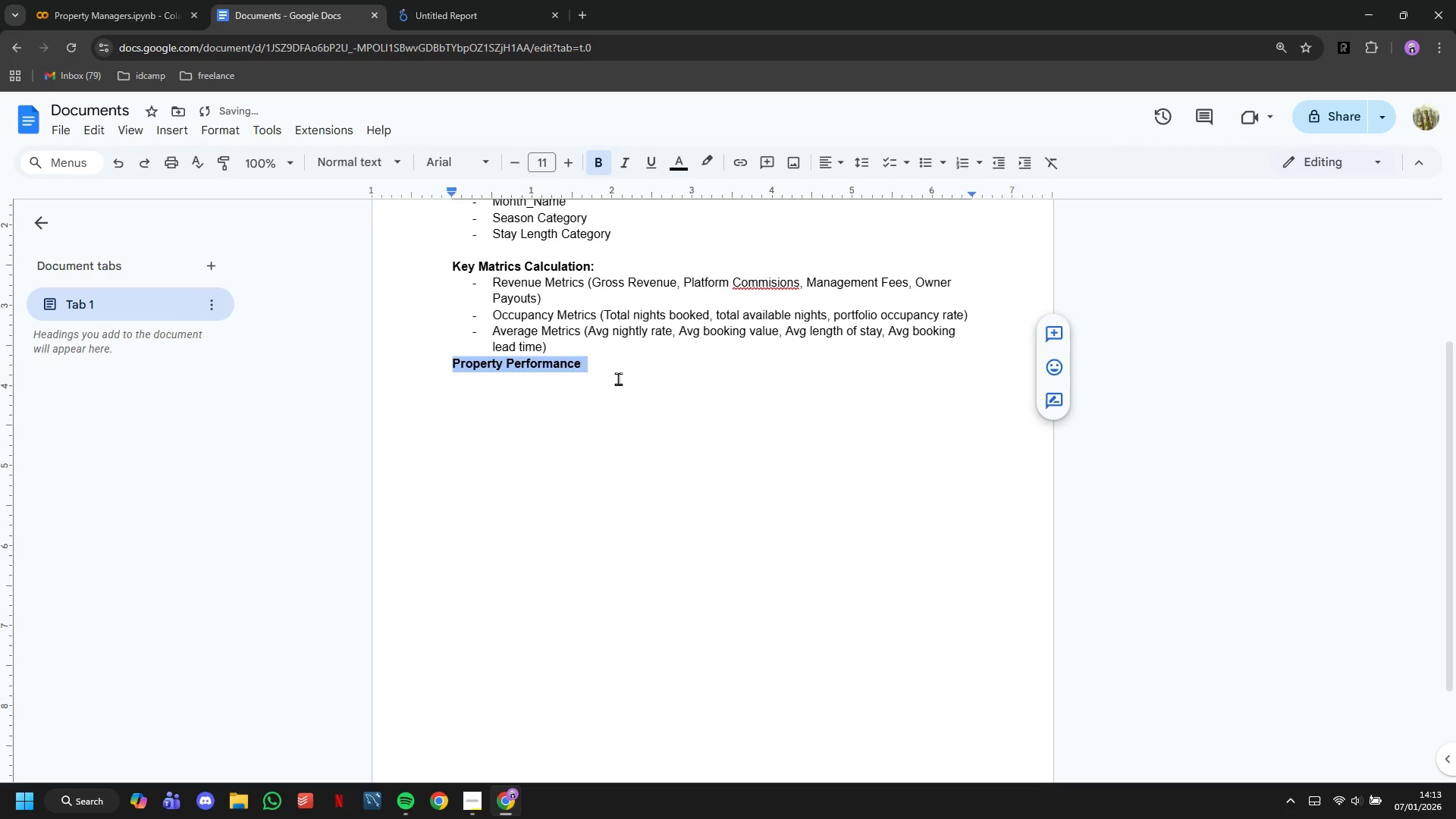 
left_click([623, 369])
 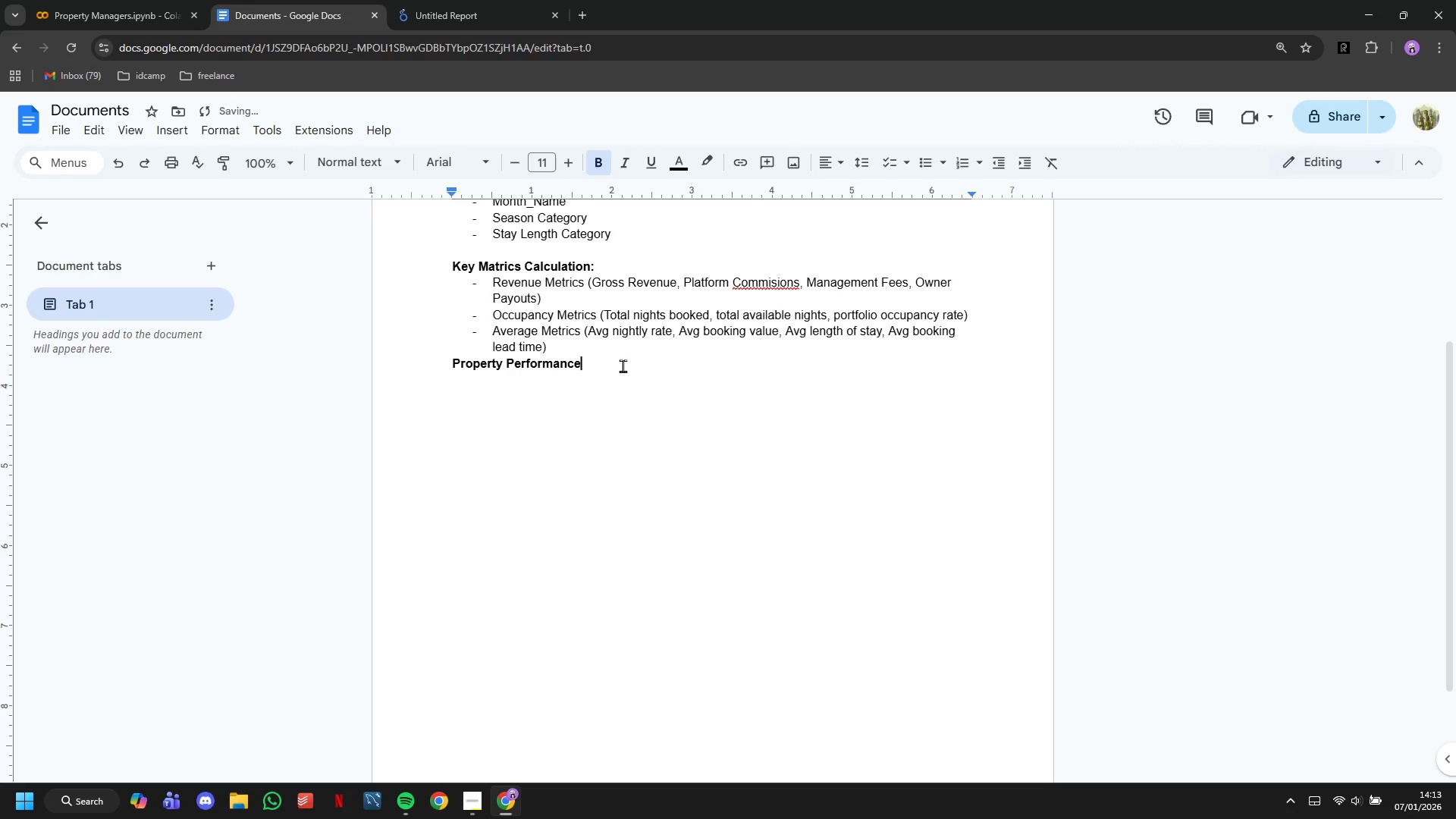 
key(Shift+Semicolon)
 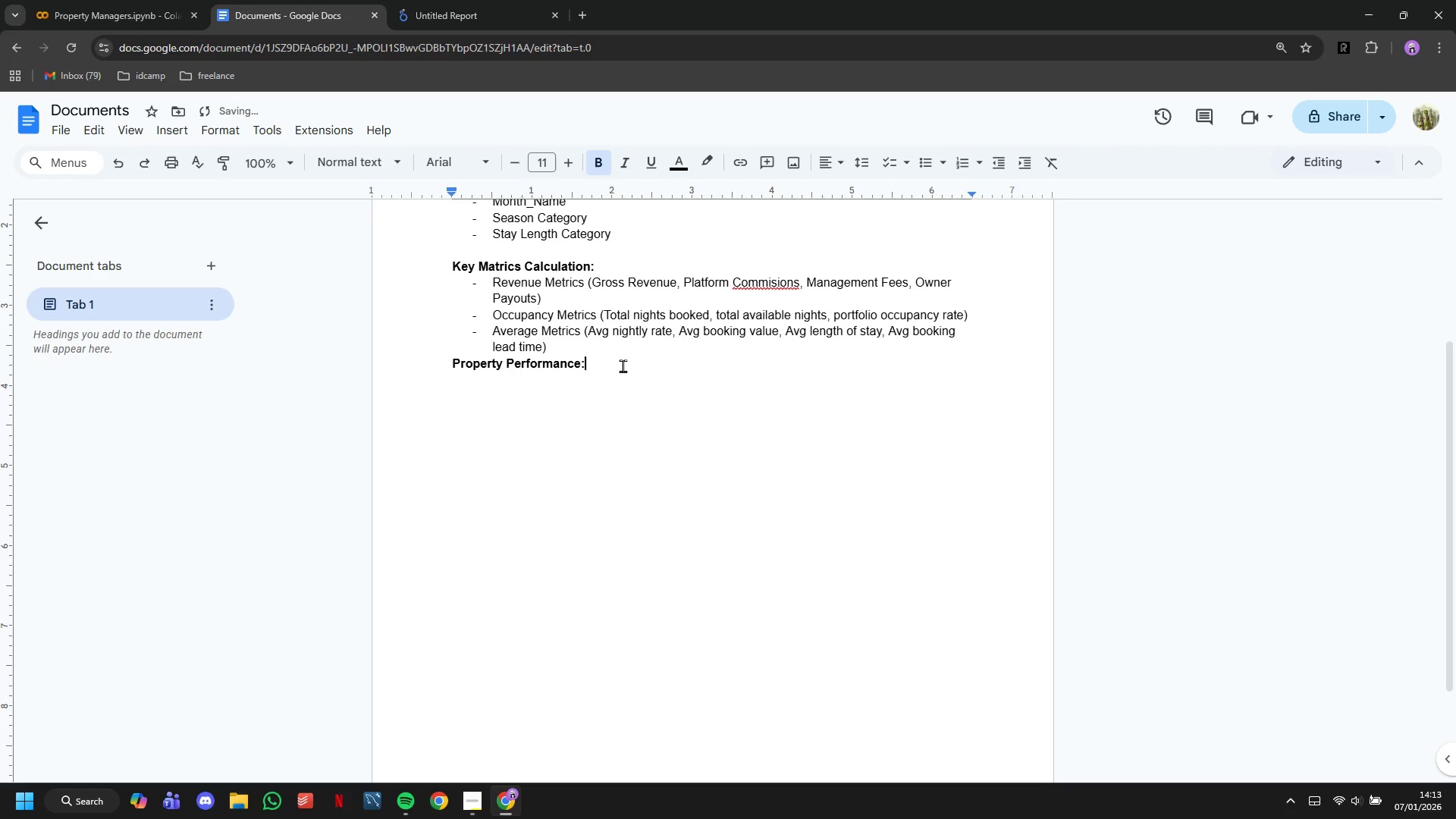 
key(Enter)
 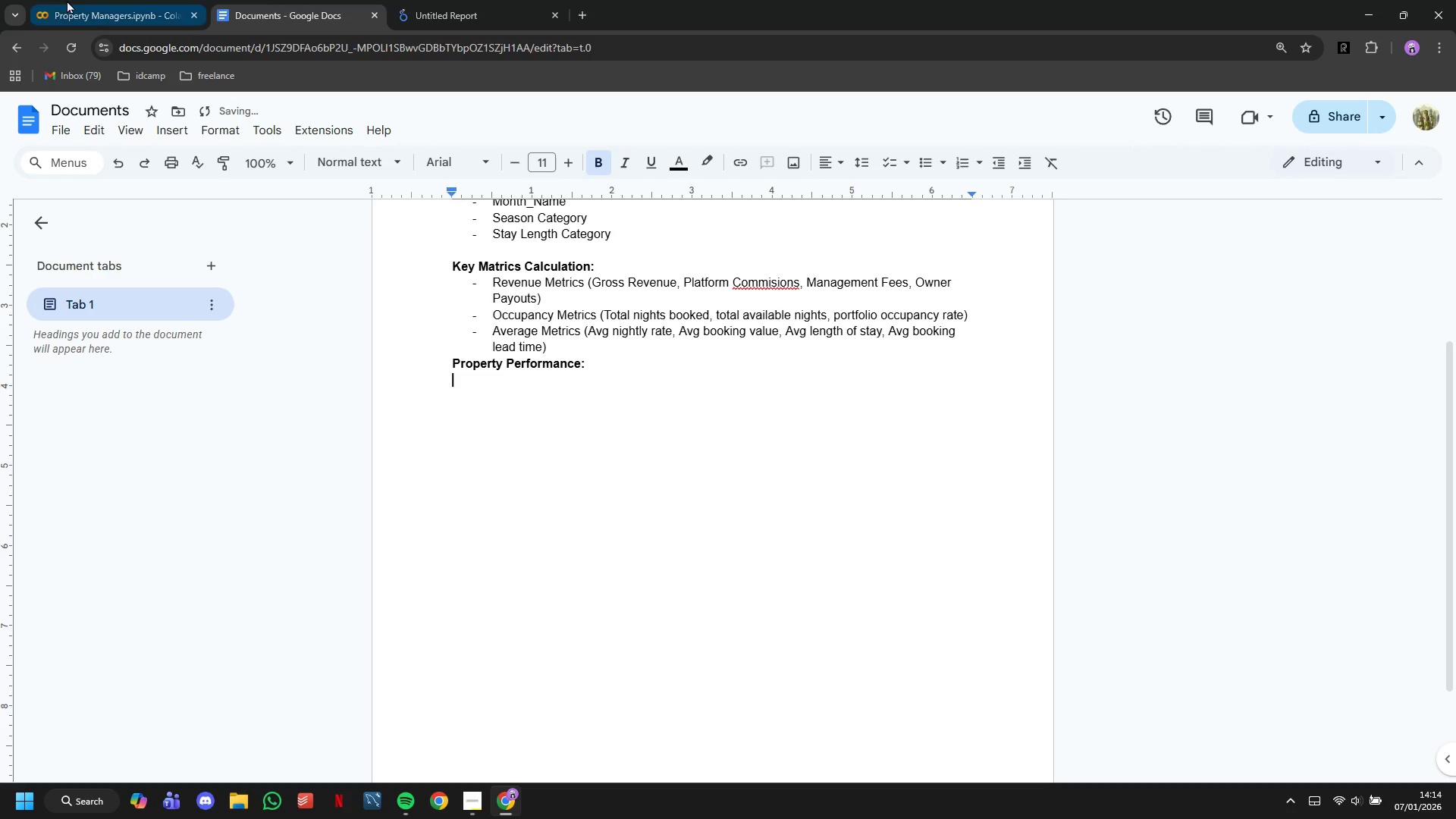 
left_click([67, 0])
 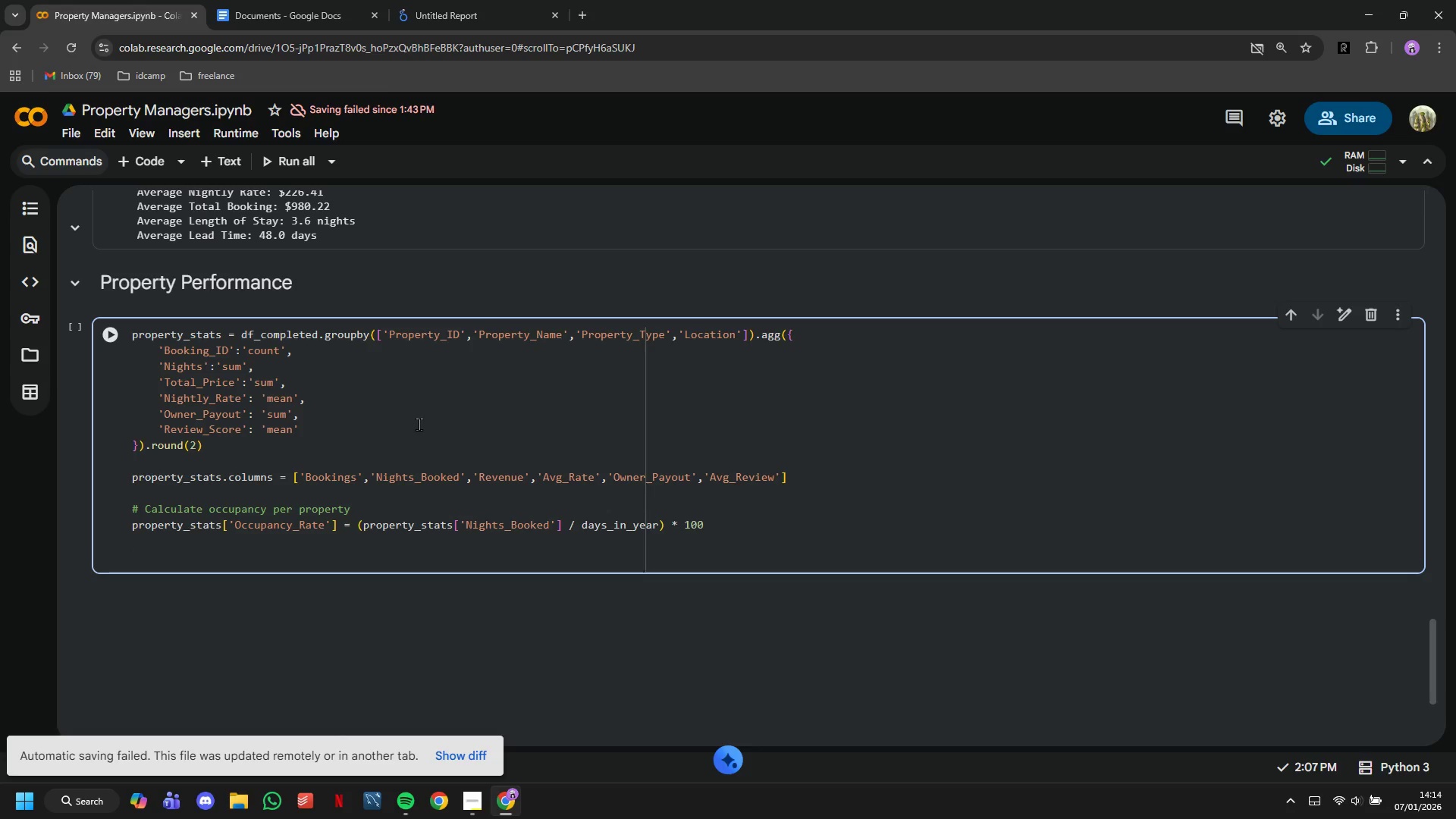 
wait(12.89)
 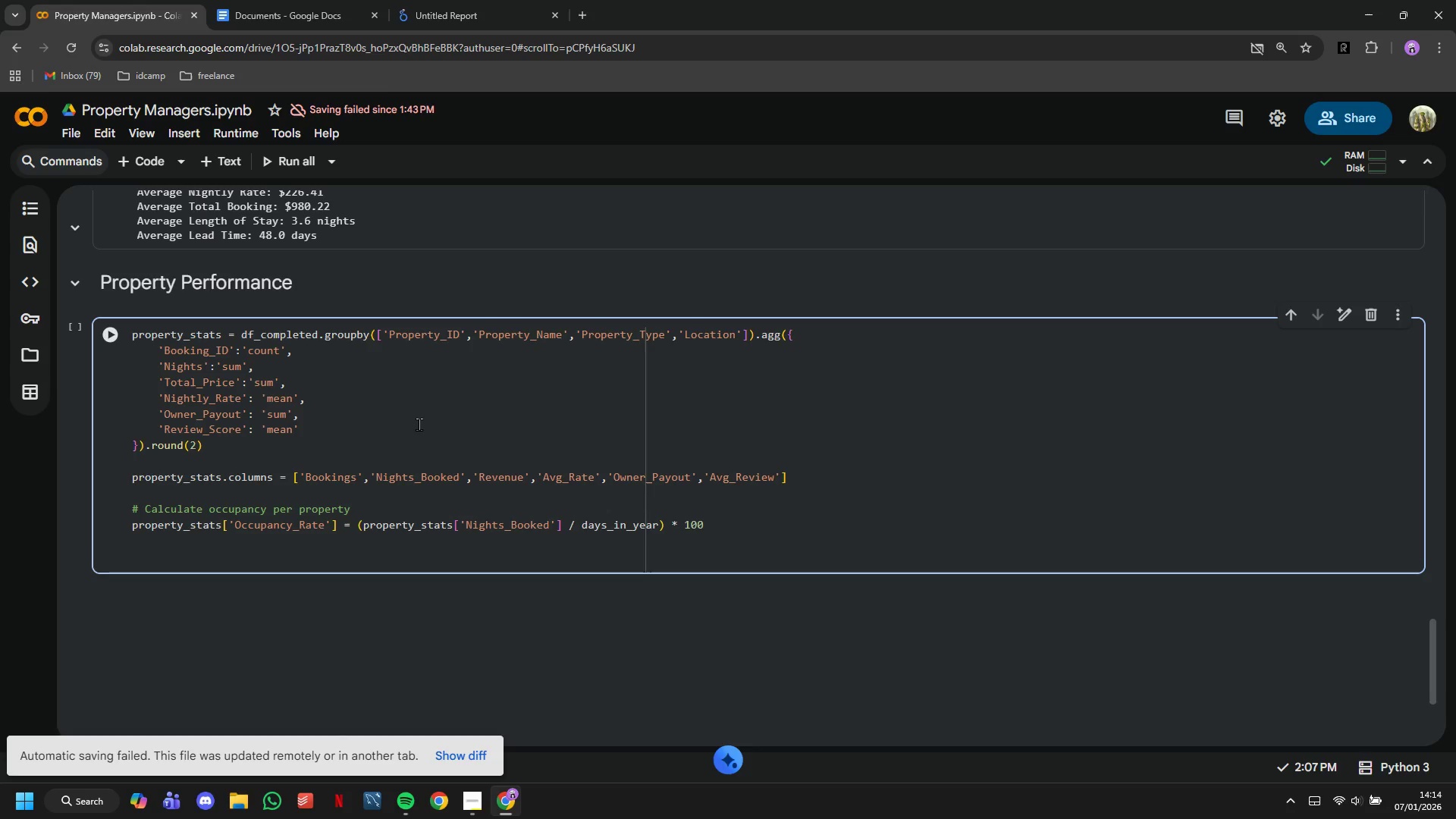 
type(# RevO)
key(Backspace)
type(PAN)
 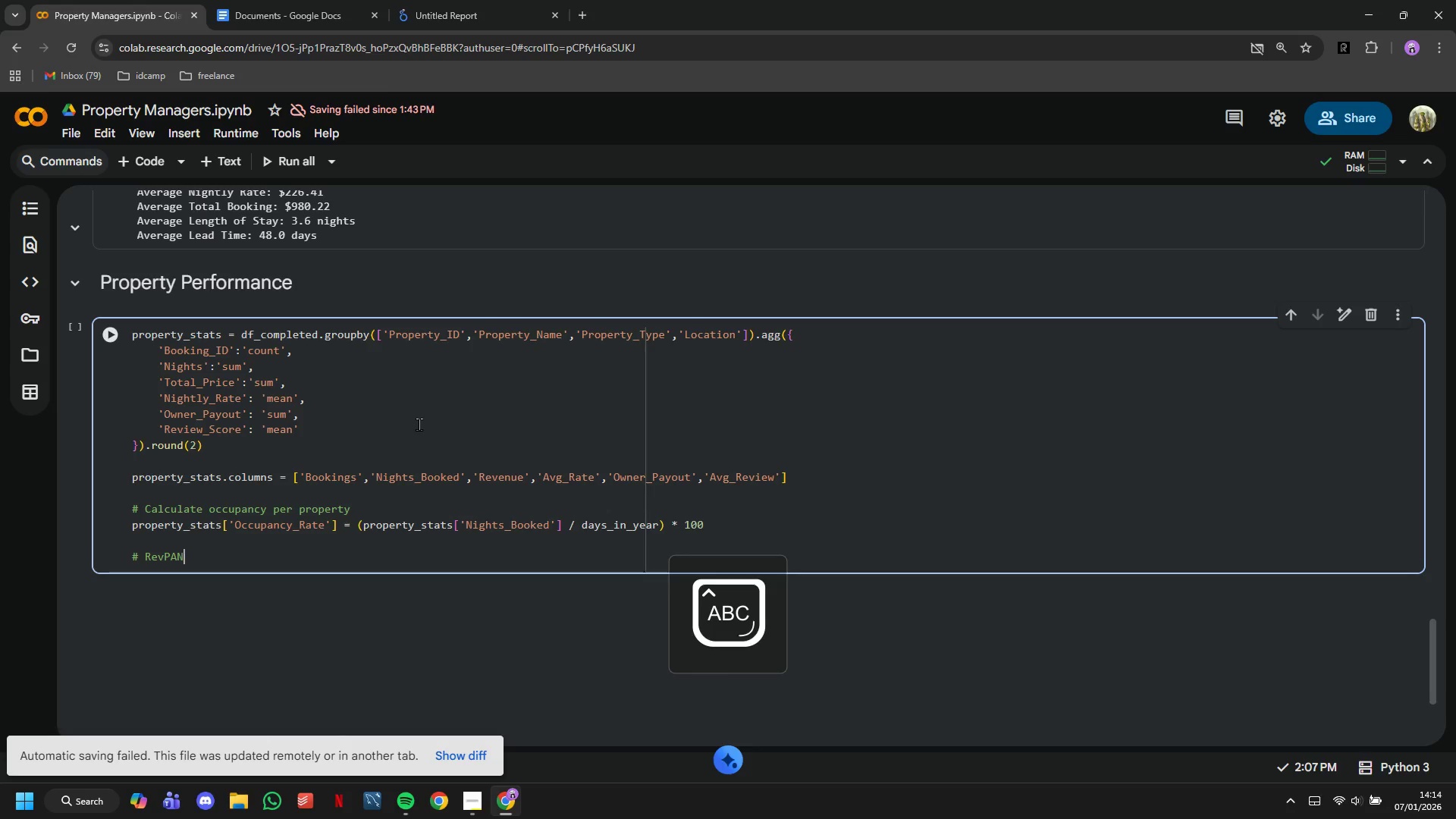 
key(Enter)
 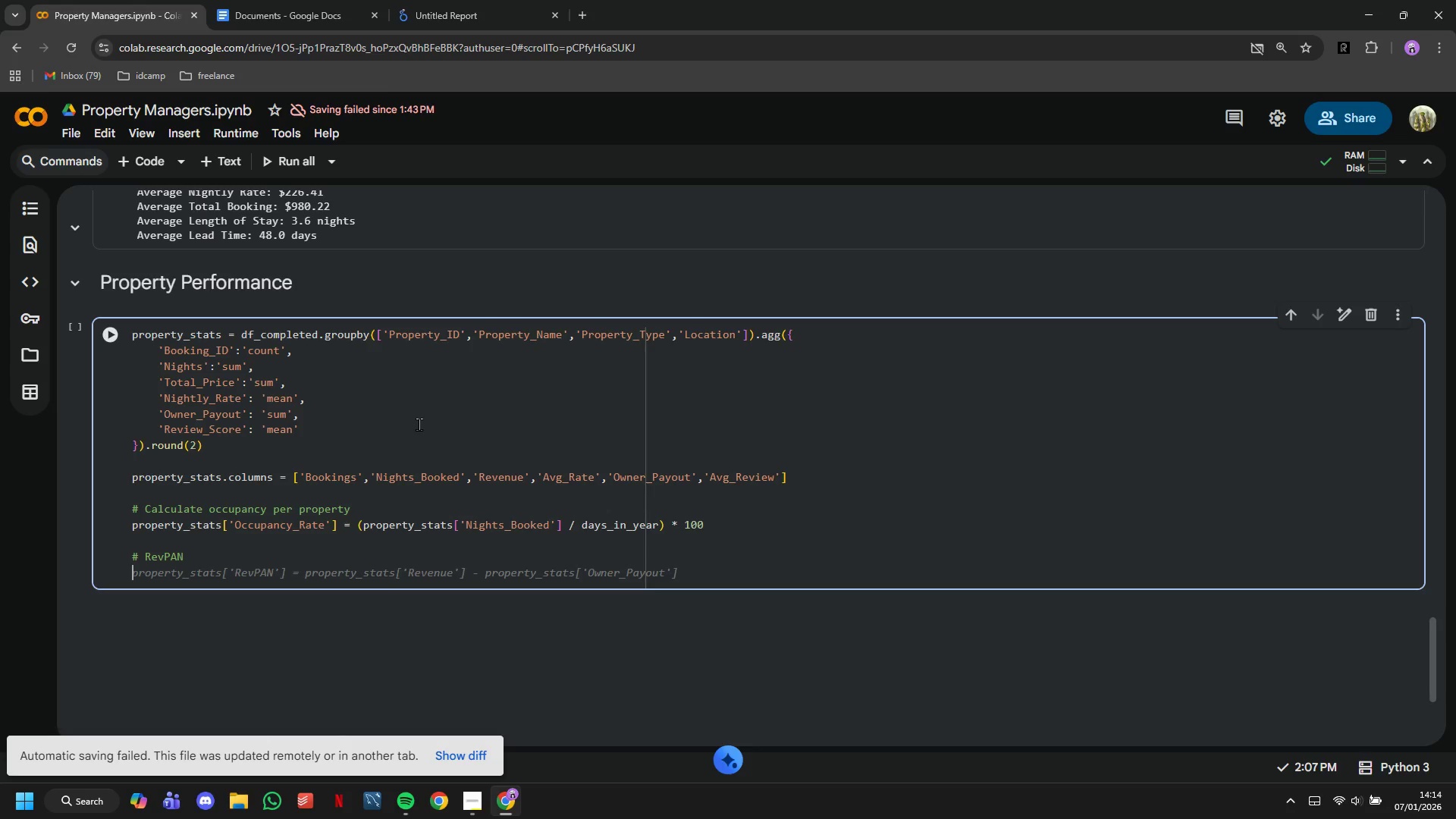 
key(Backspace)
type( (Revenue Per Available Nighs)
key(Backspace)
type(ts)
 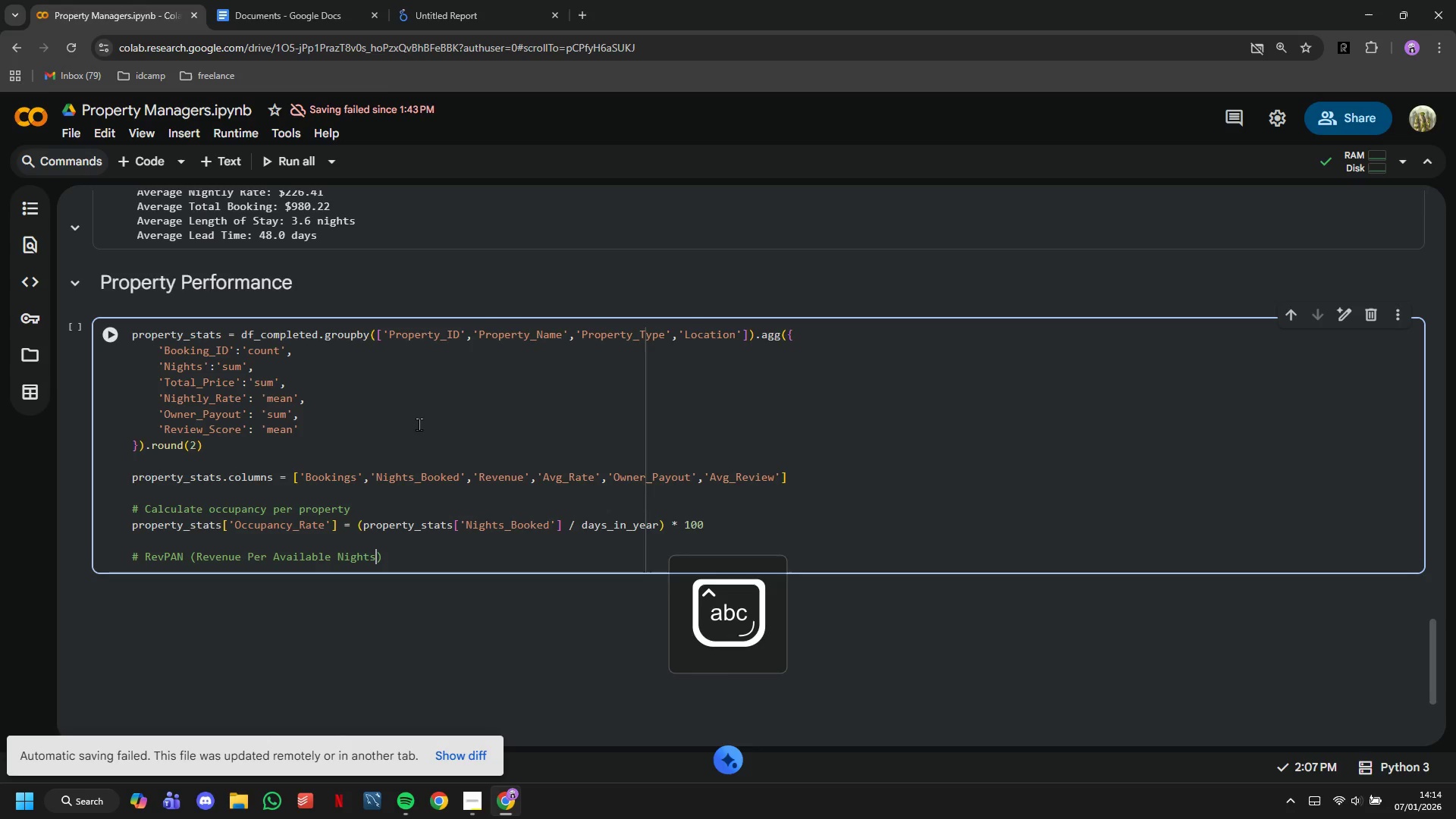 
key(ArrowRight)
 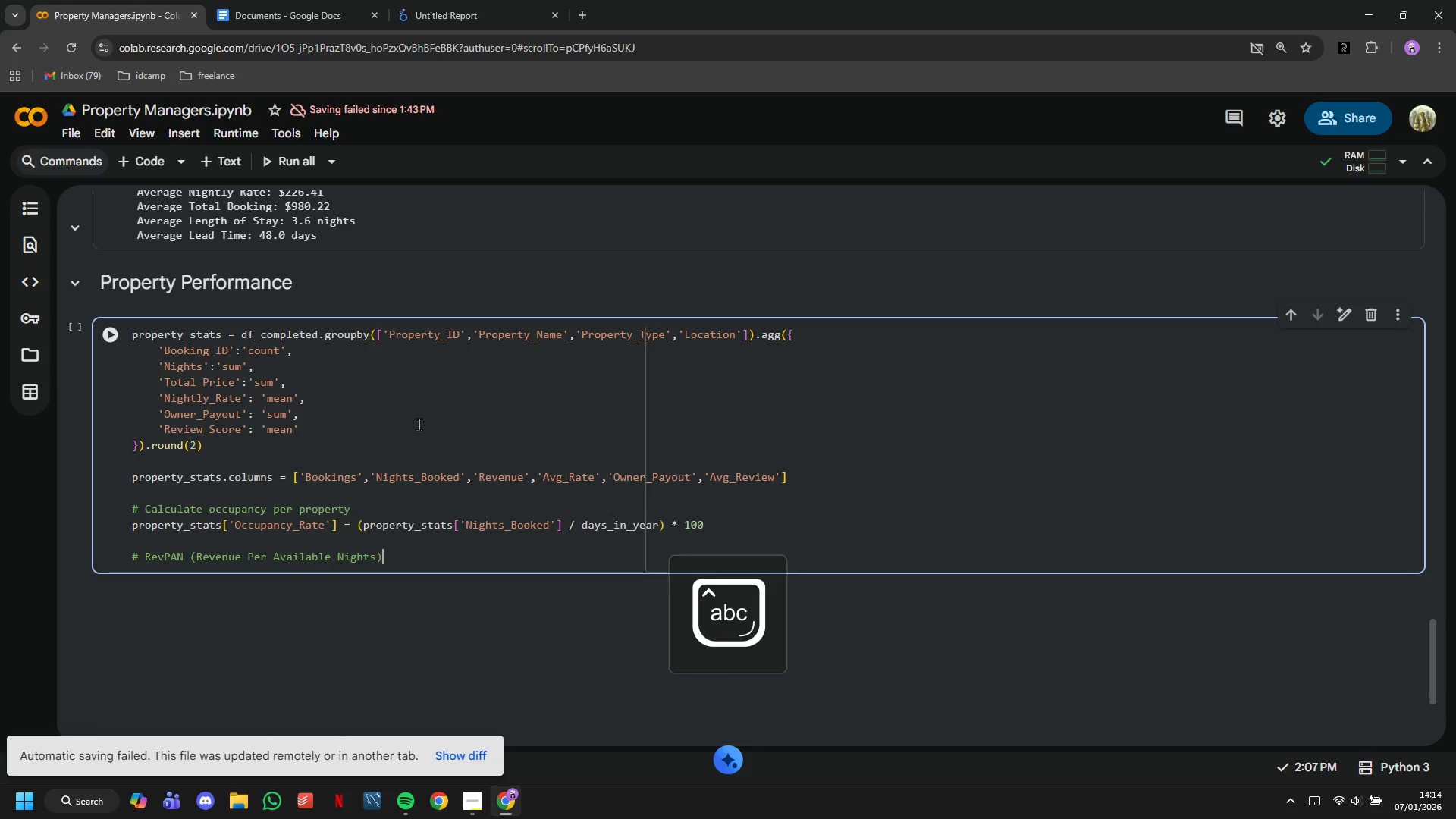 
key(Enter)
 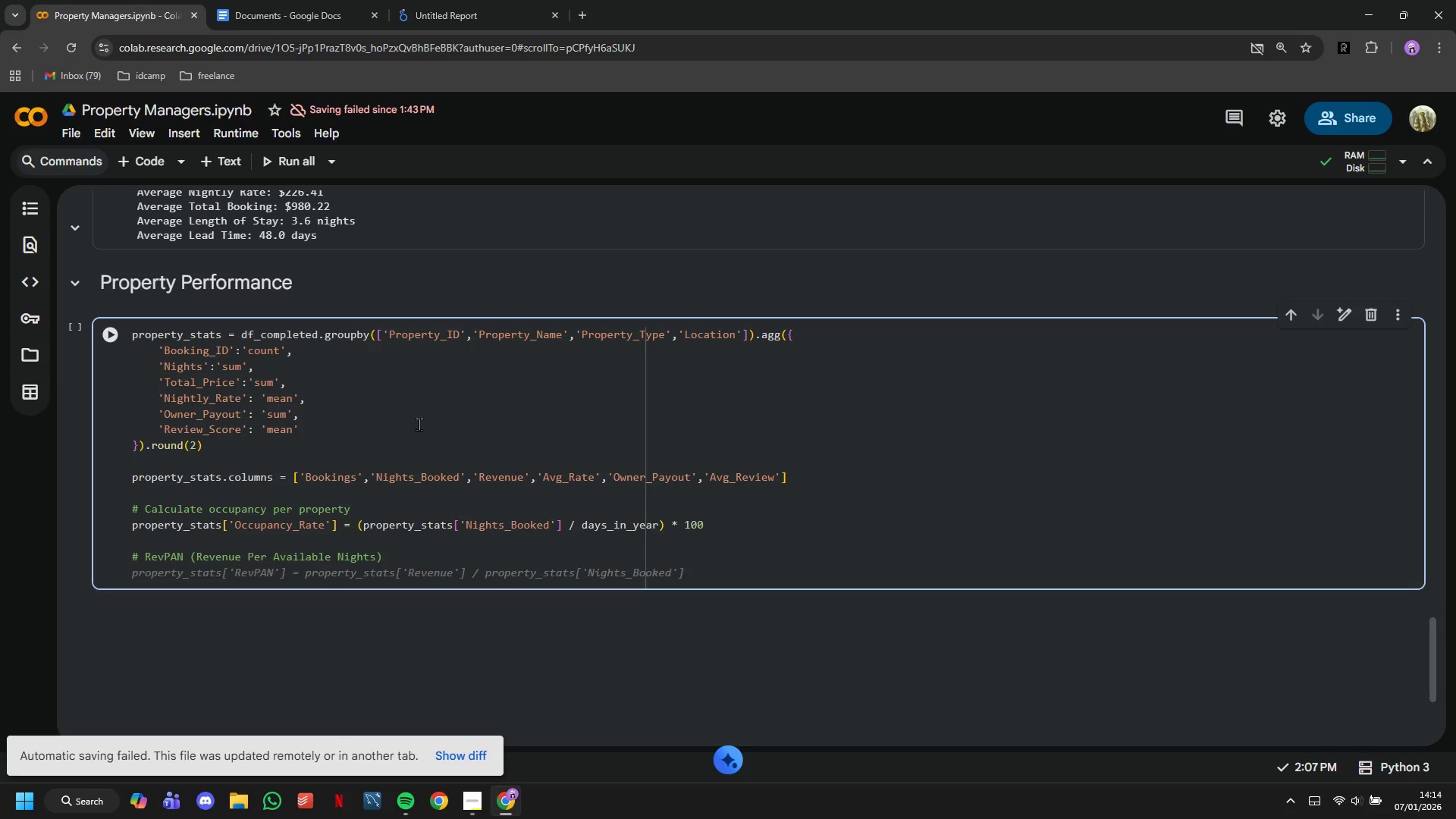 
type(proprty_stats[)
 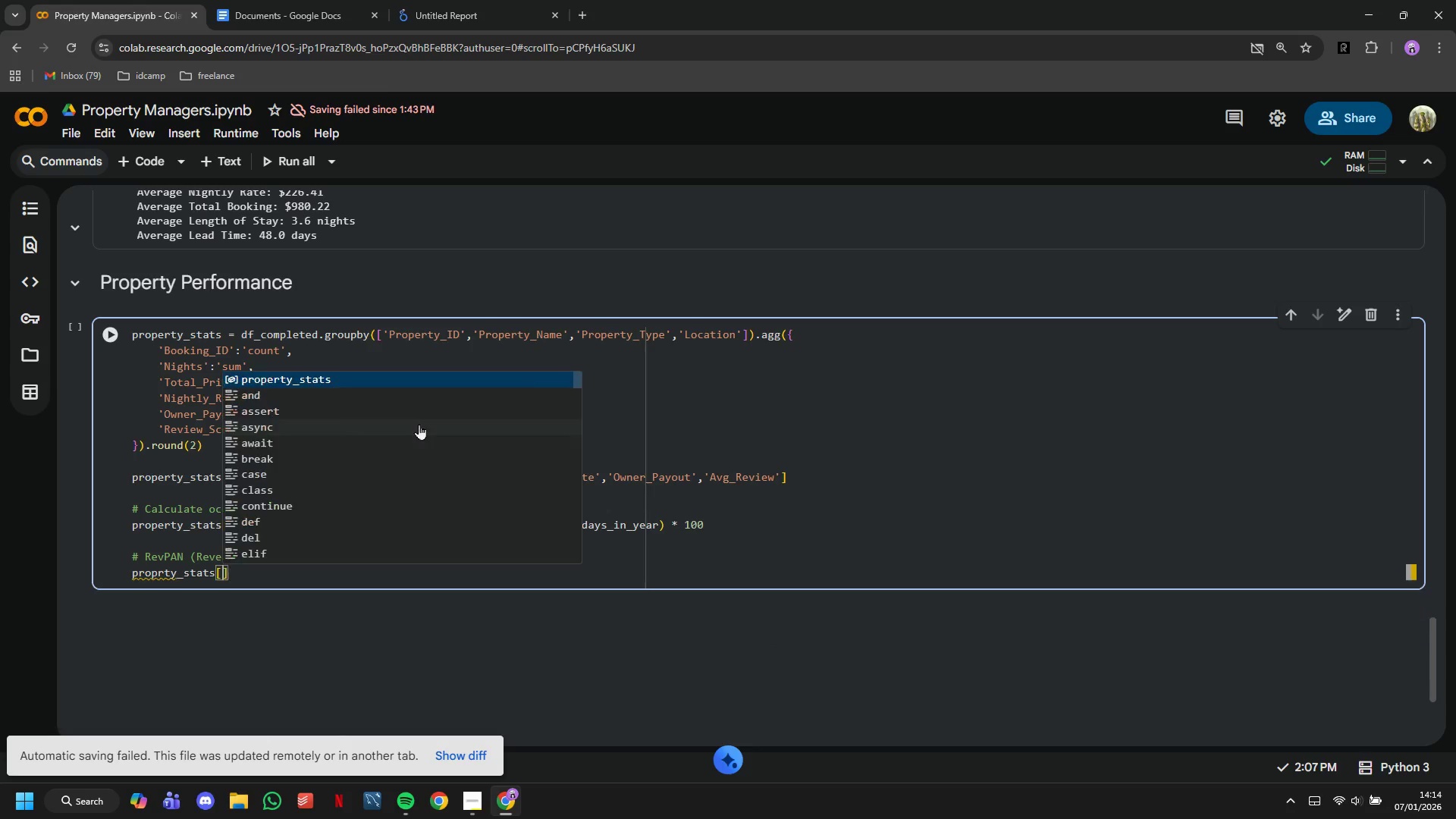 